 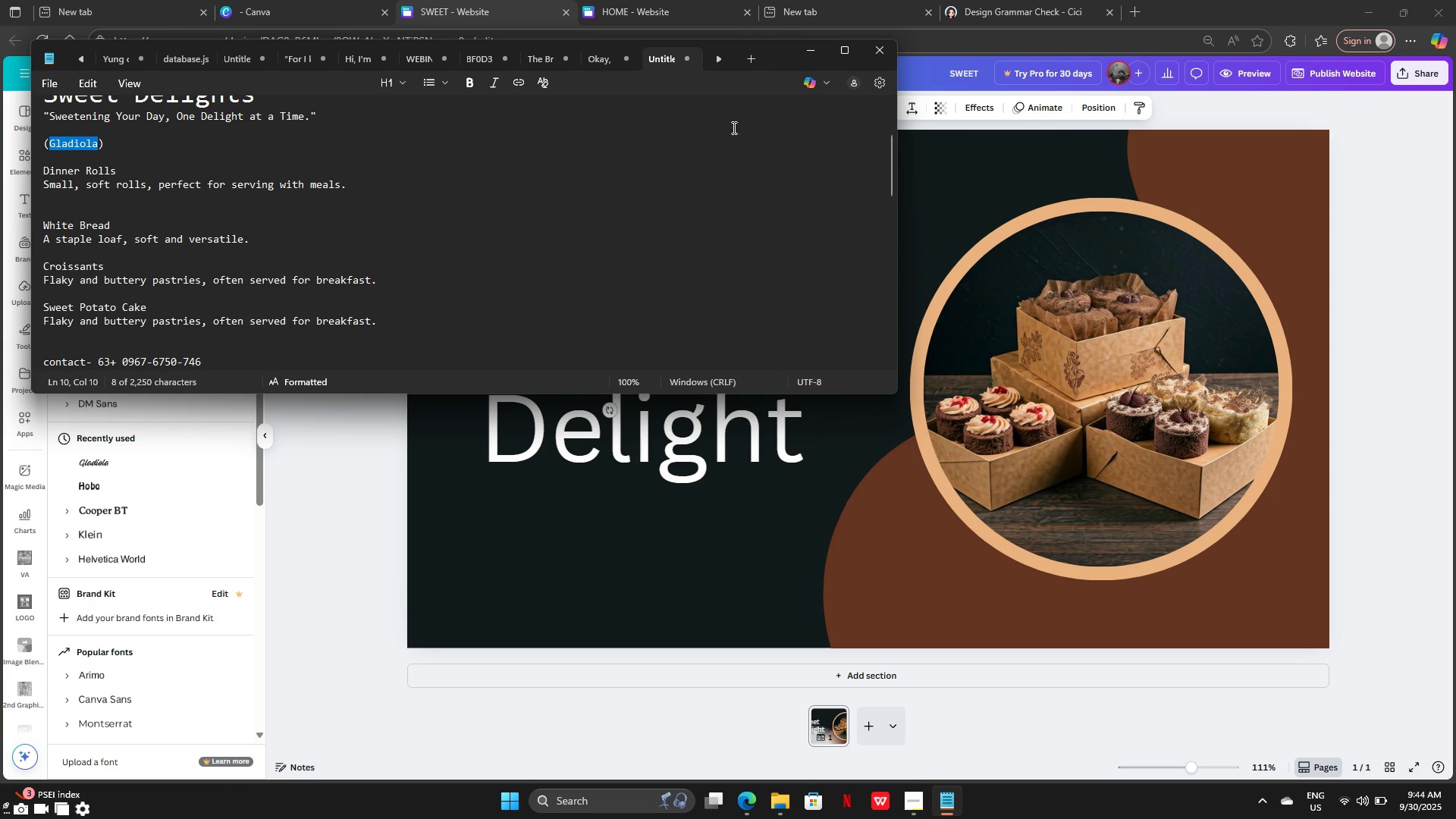 
double_click([811, 50])
 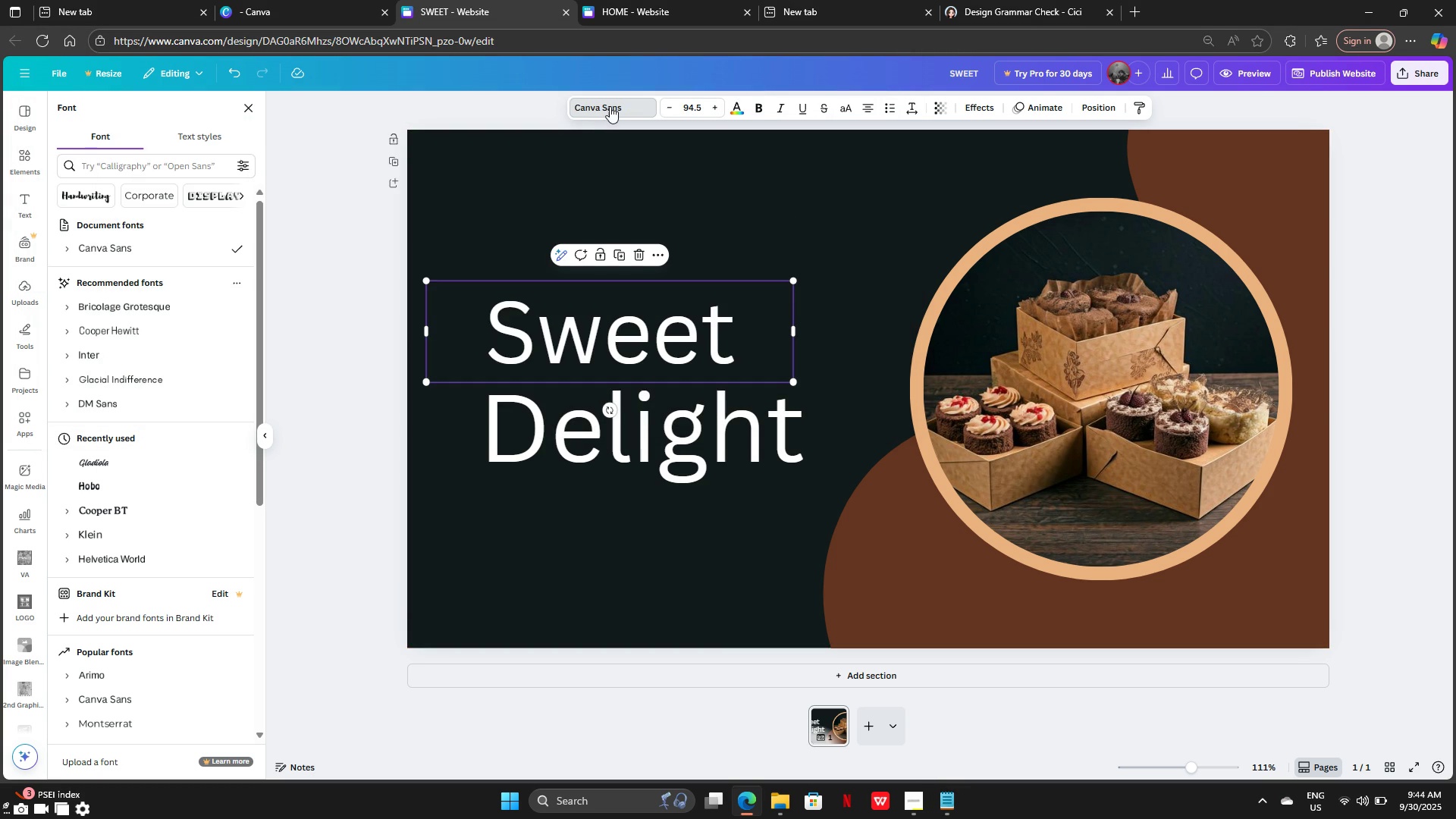 
left_click([610, 106])
 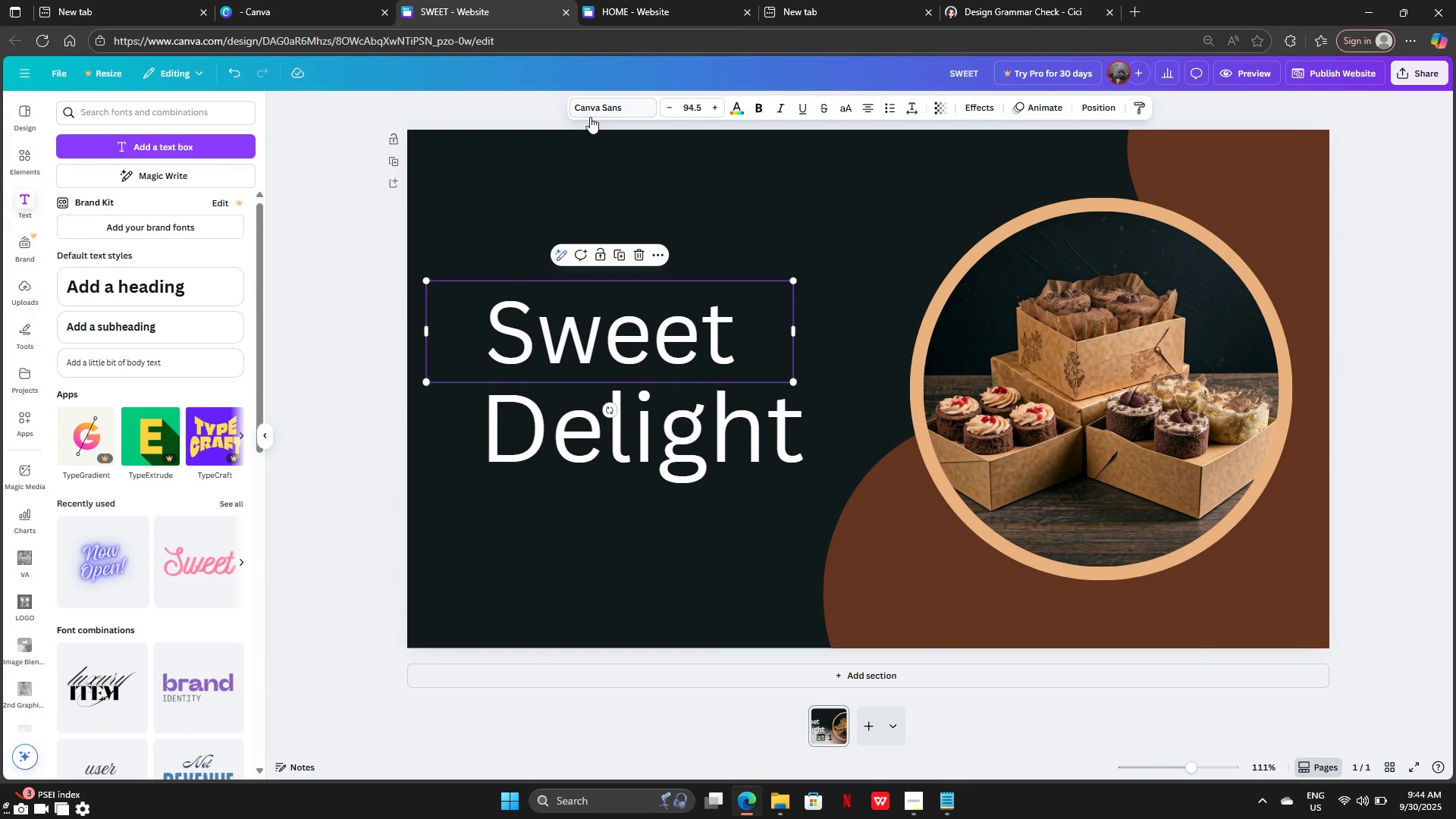 
left_click([591, 109])
 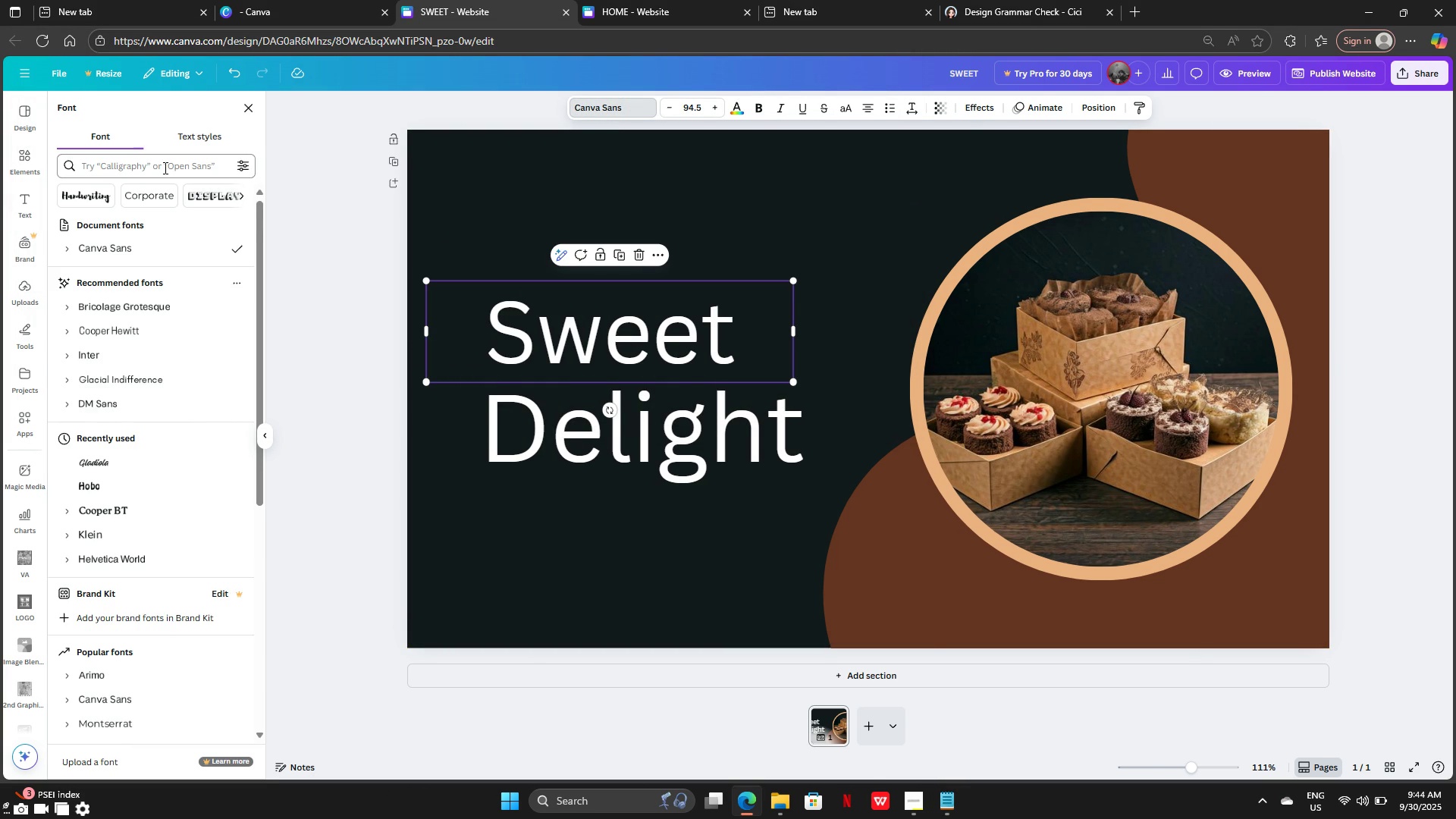 
left_click([164, 168])